 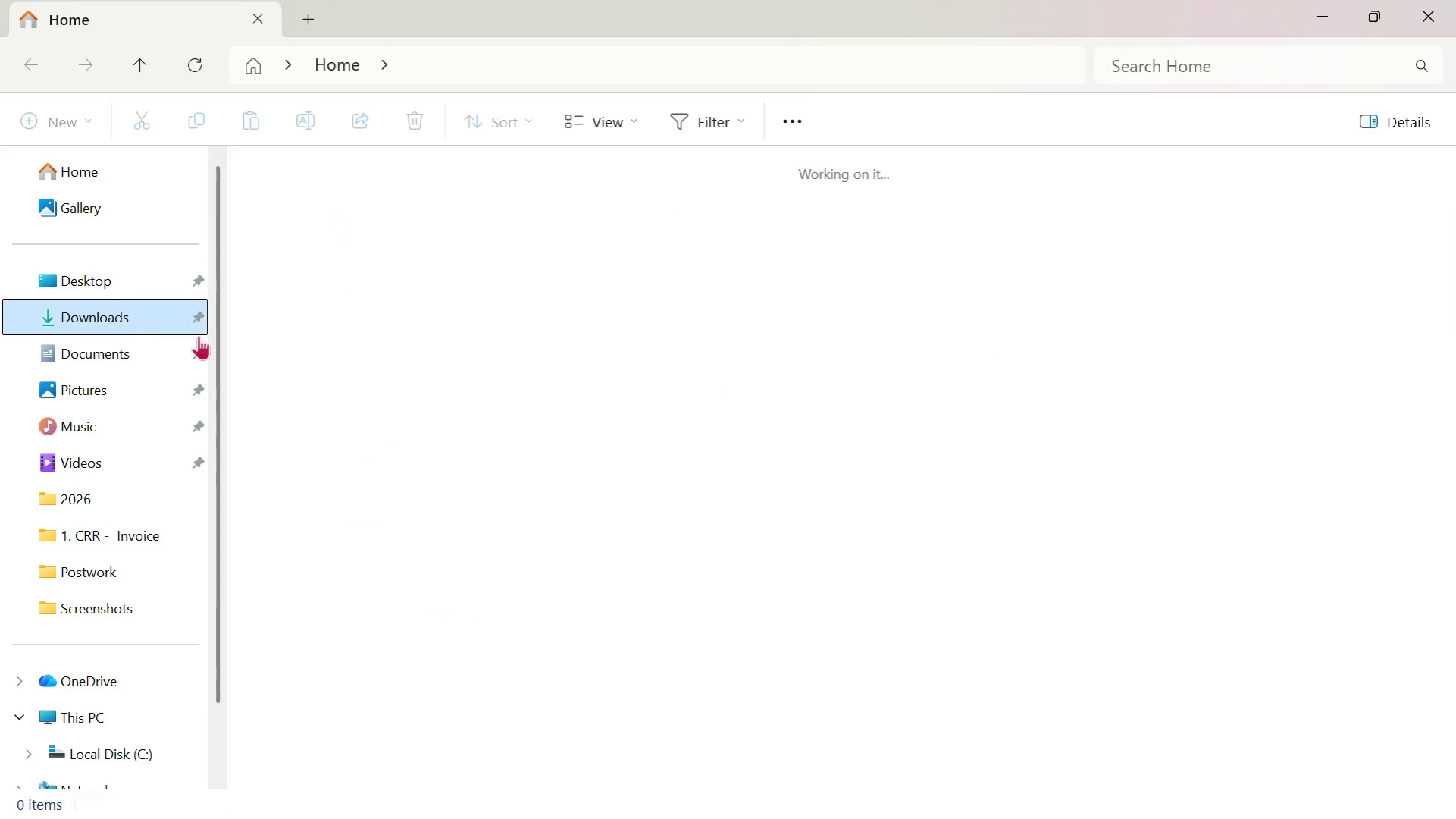 
left_click([265, 232])
 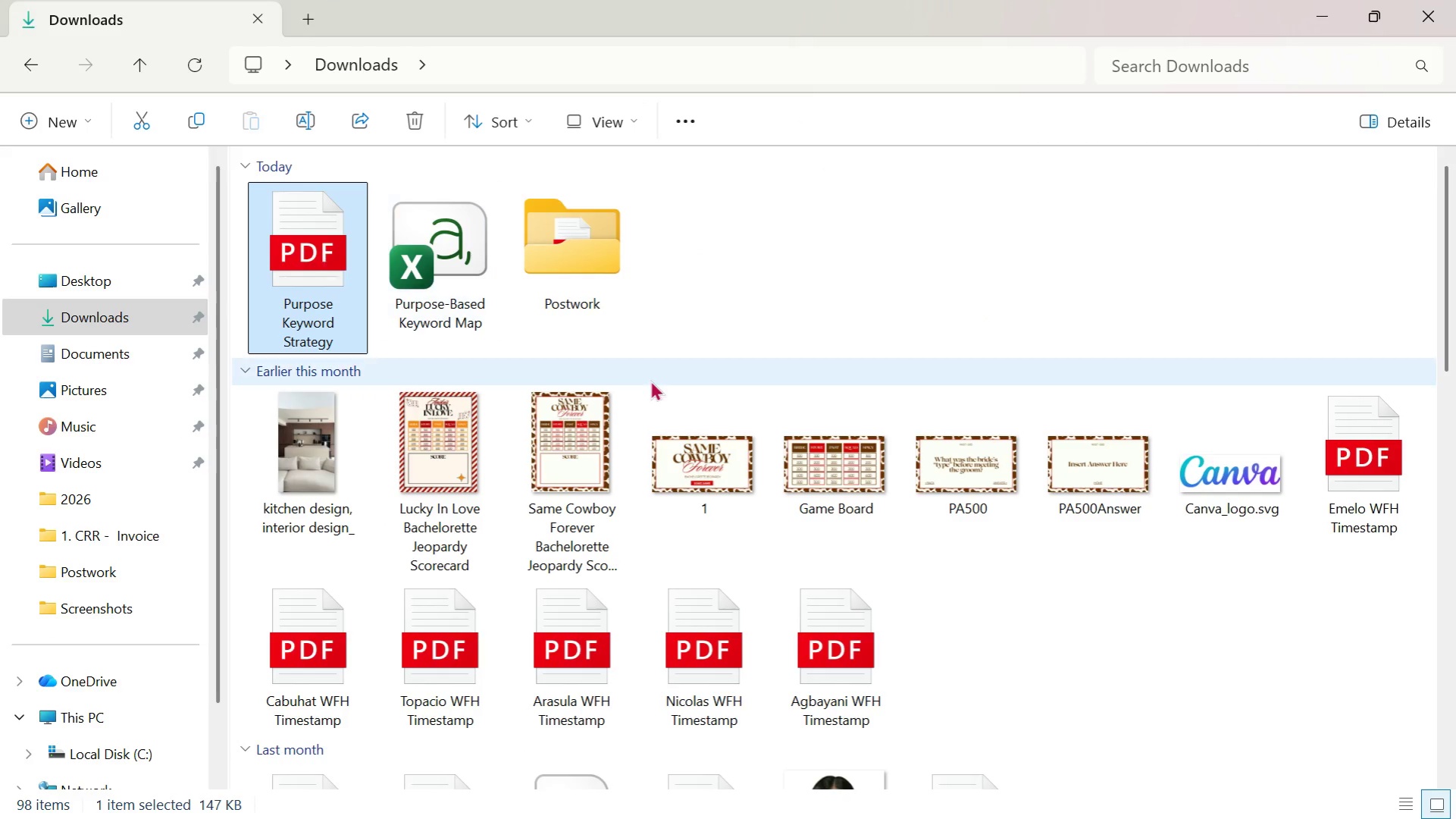 
key(Alt+Tab)
 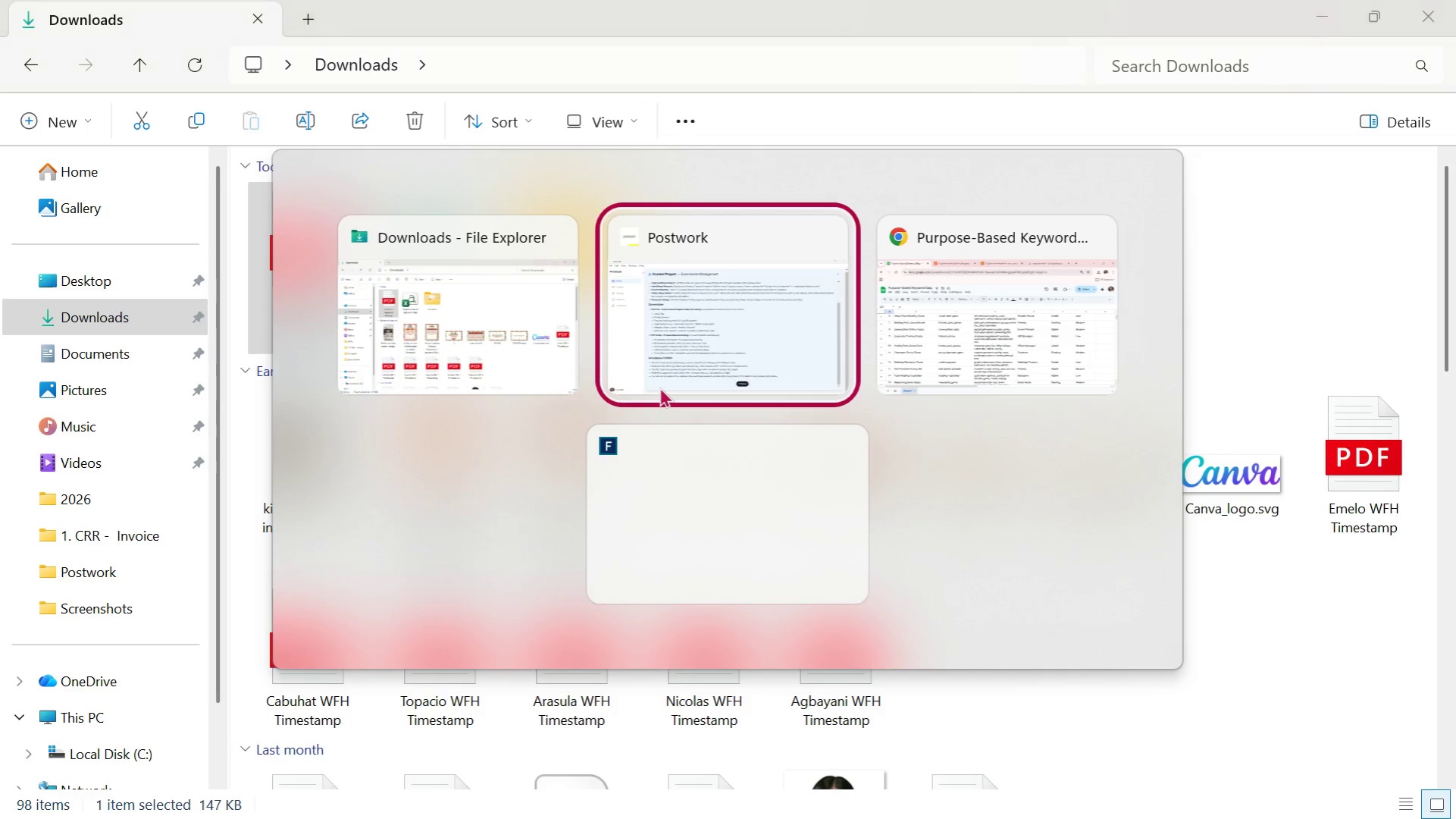 
key(Alt+Tab)
 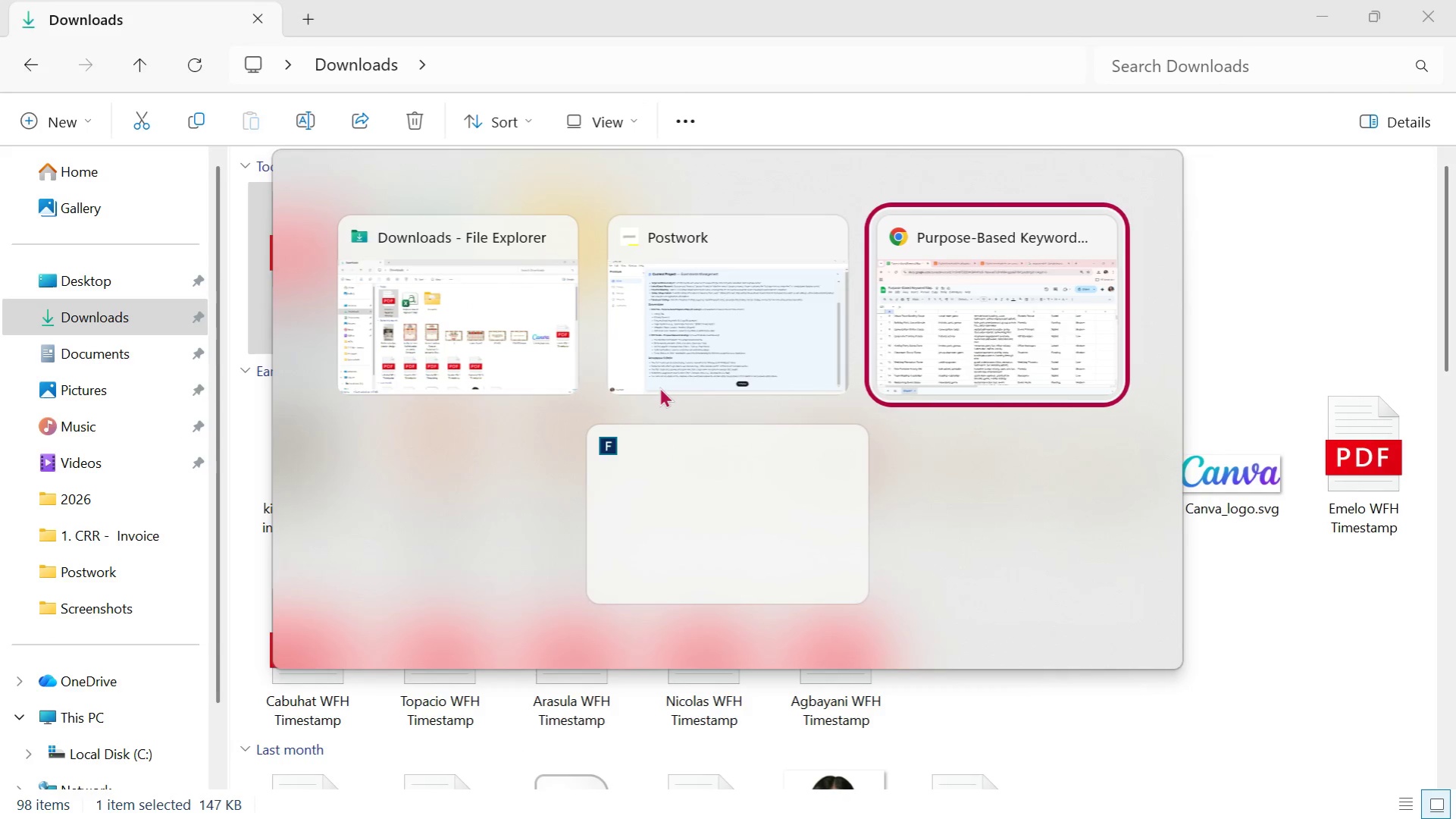 
key(Alt+Tab)
 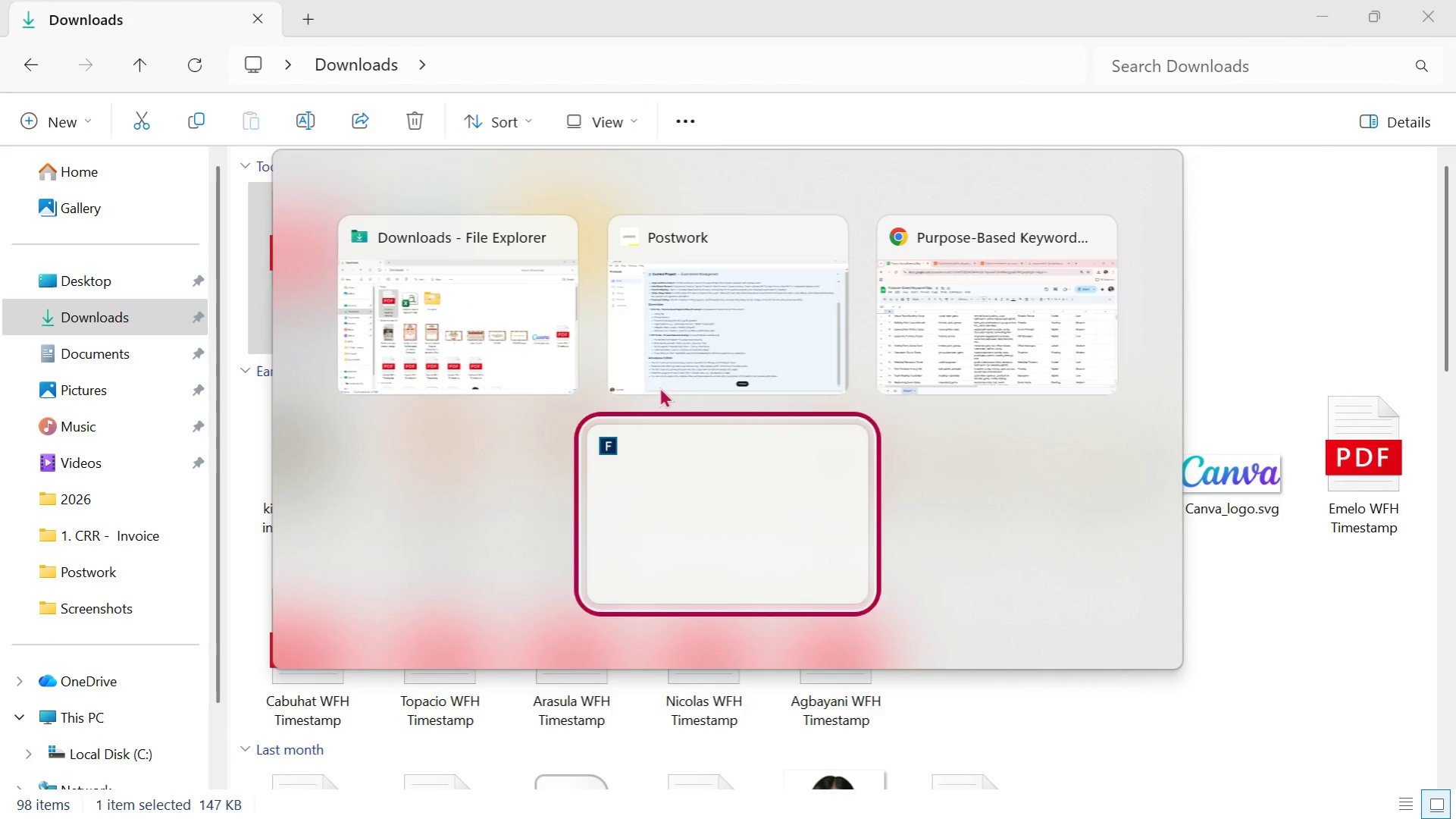 
key(Alt+Tab)
 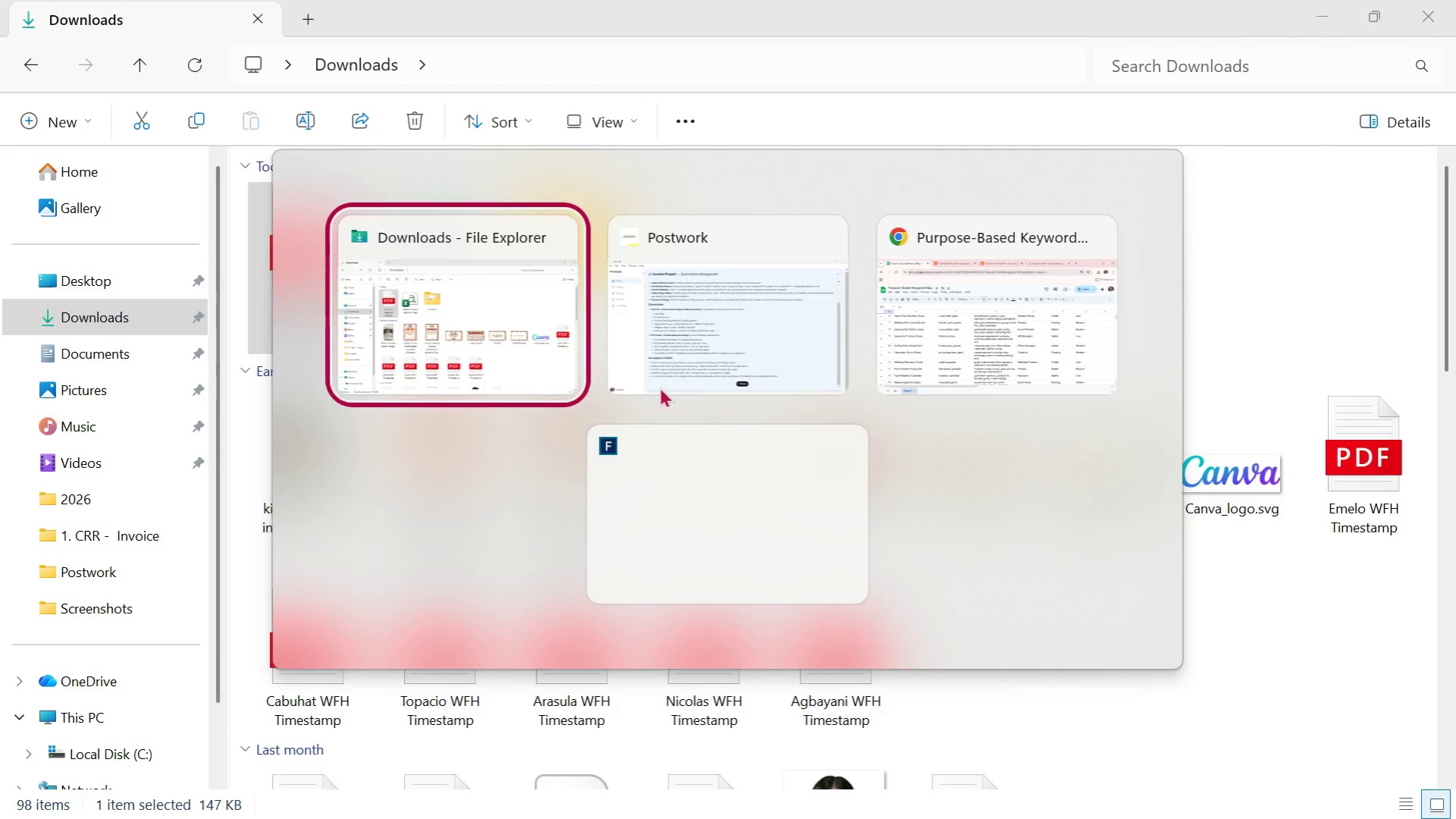 
key(Alt+Tab)